 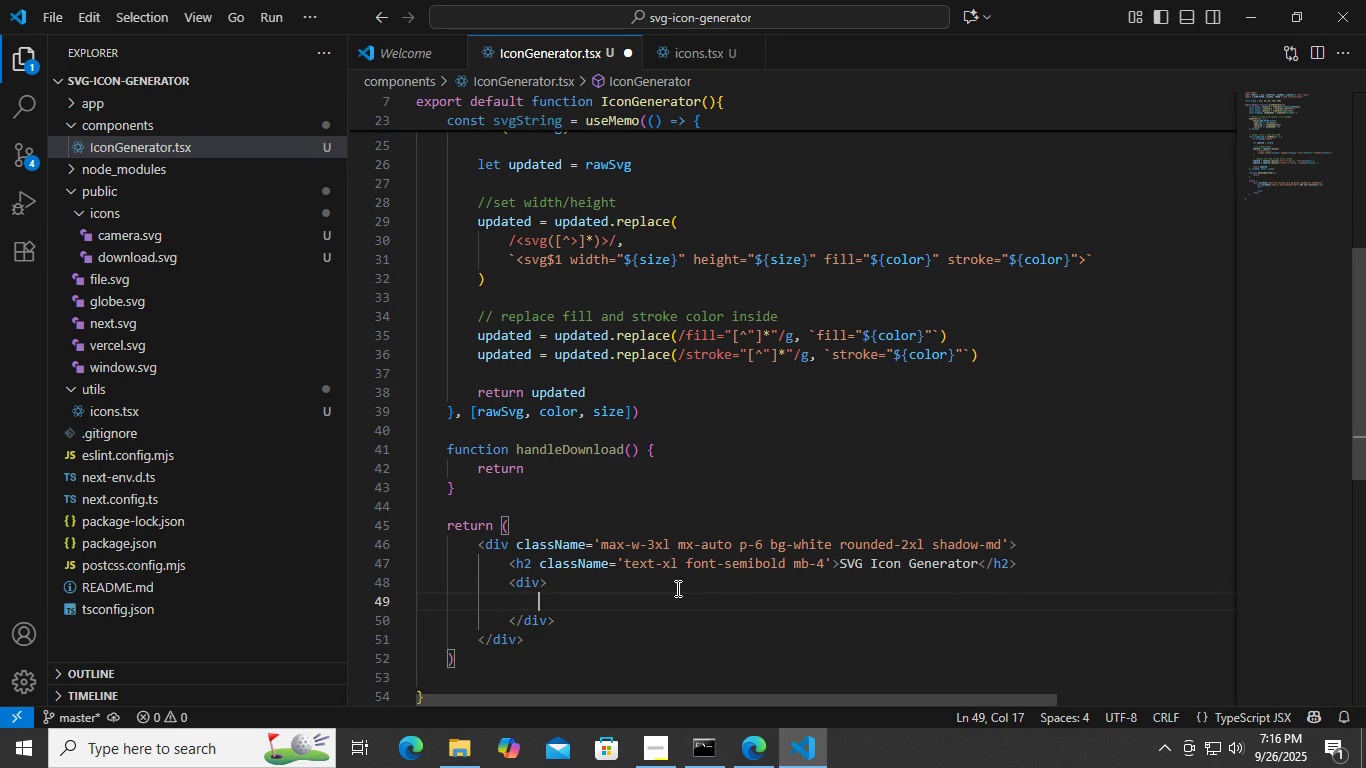 
key(ArrowUp)
 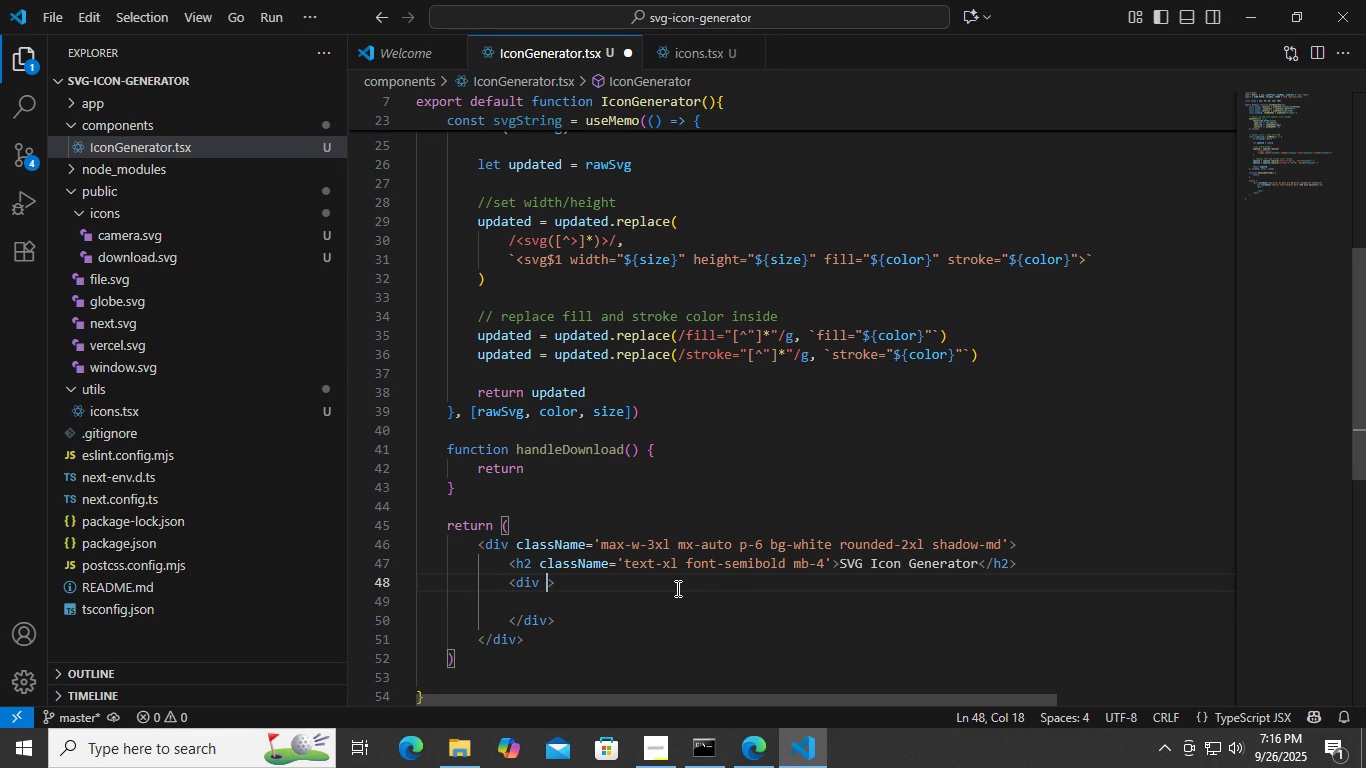 
type( class)
 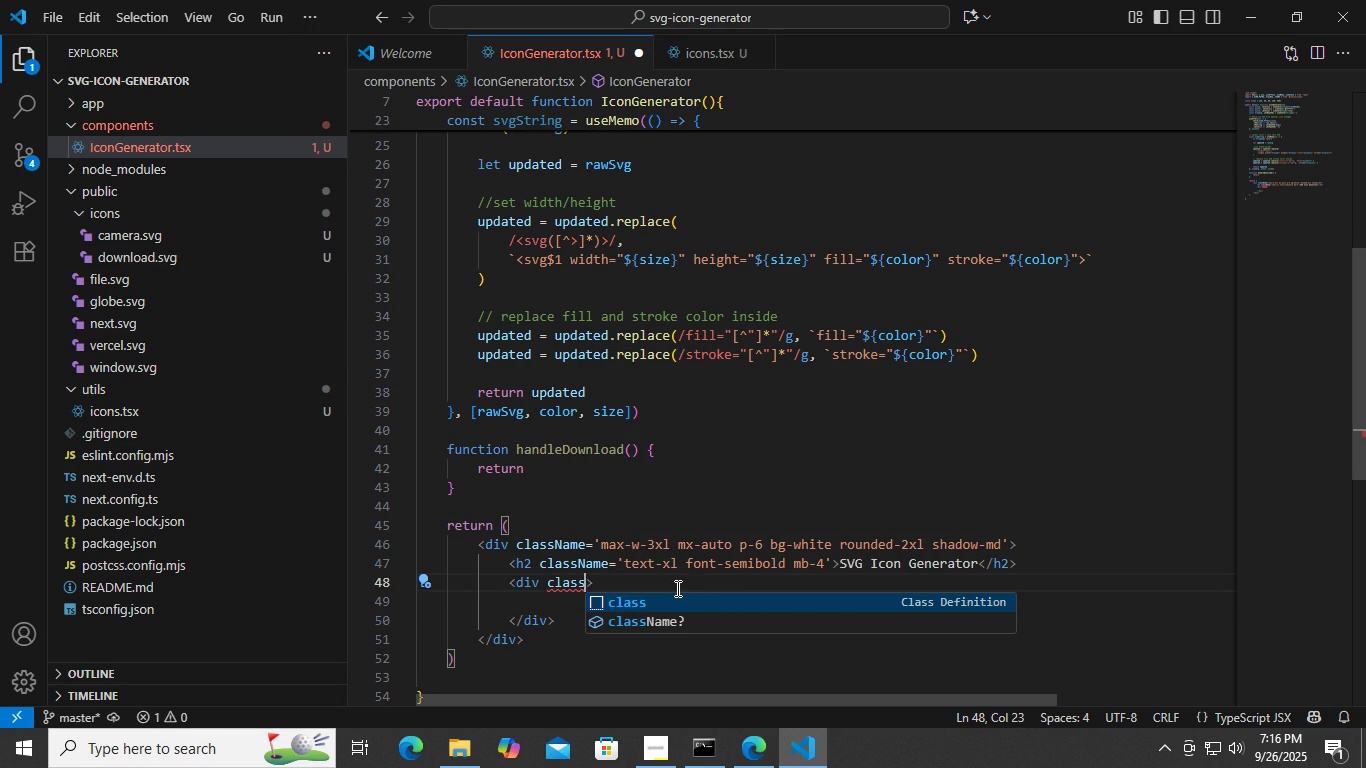 
key(ArrowDown)
 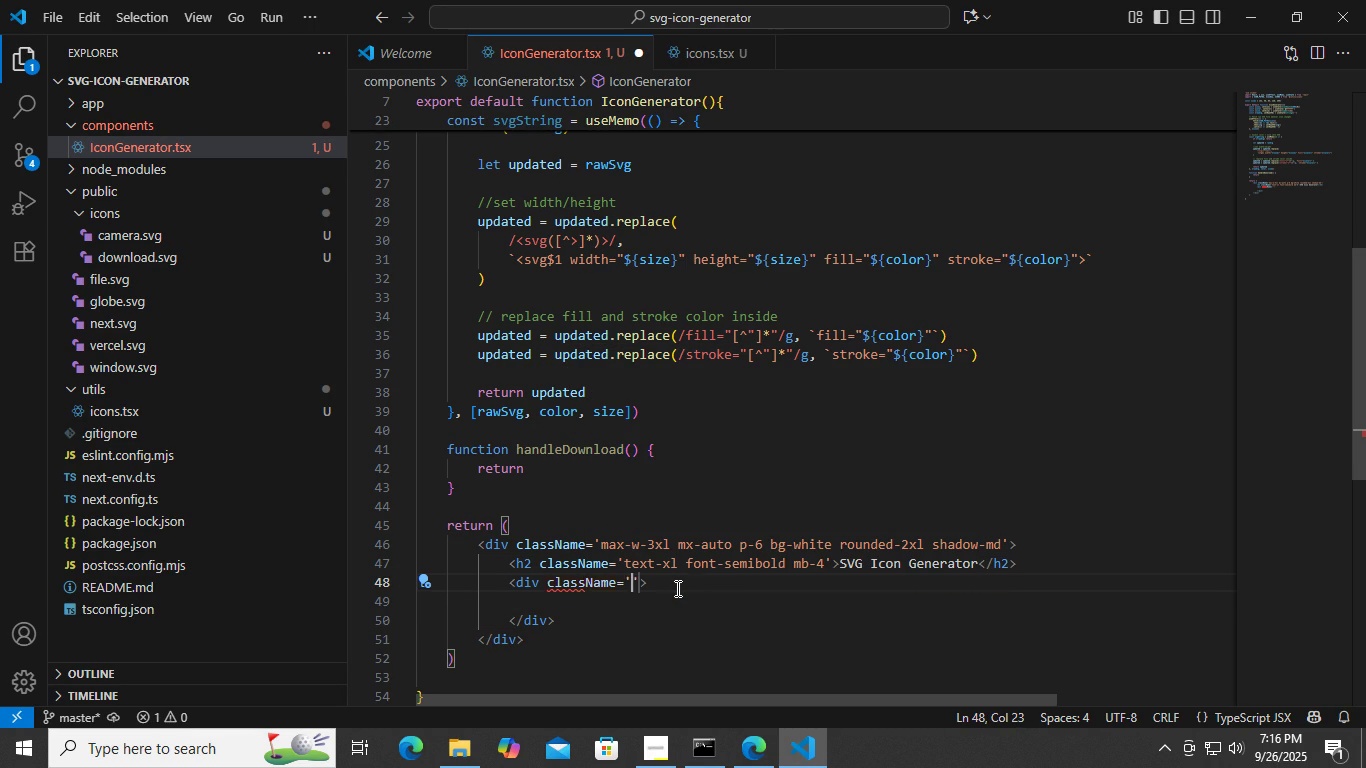 
key(Enter)
 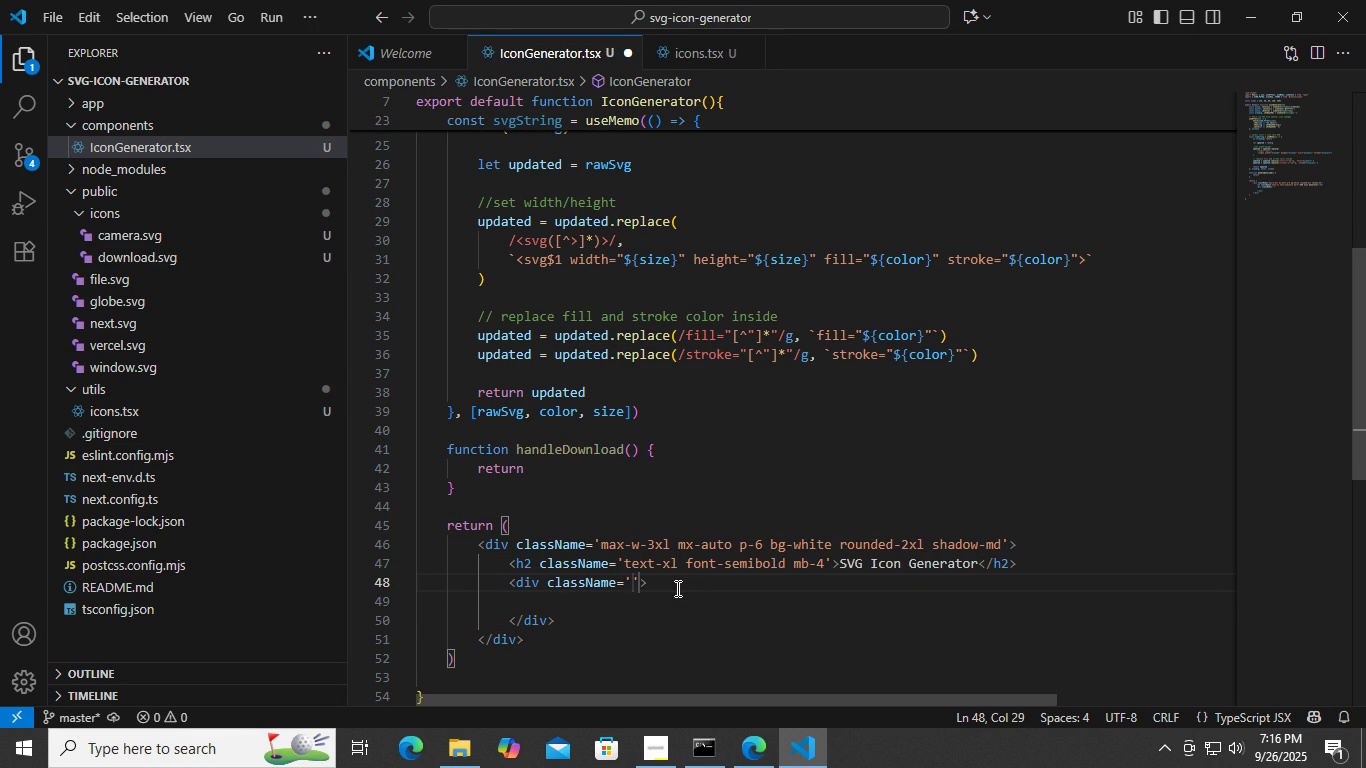 
type(grid grid )
key(Backspace)
type(0cols)
key(Backspace)
key(Backspace)
key(Backspace)
key(Backspace)
key(Backspace)
type(-cols-1 md:grid-cols-3 ga[4)
key(Backspace)
key(Backspace)
key(Backspace)
type(-)
key(Backspace)
type(ap-4)